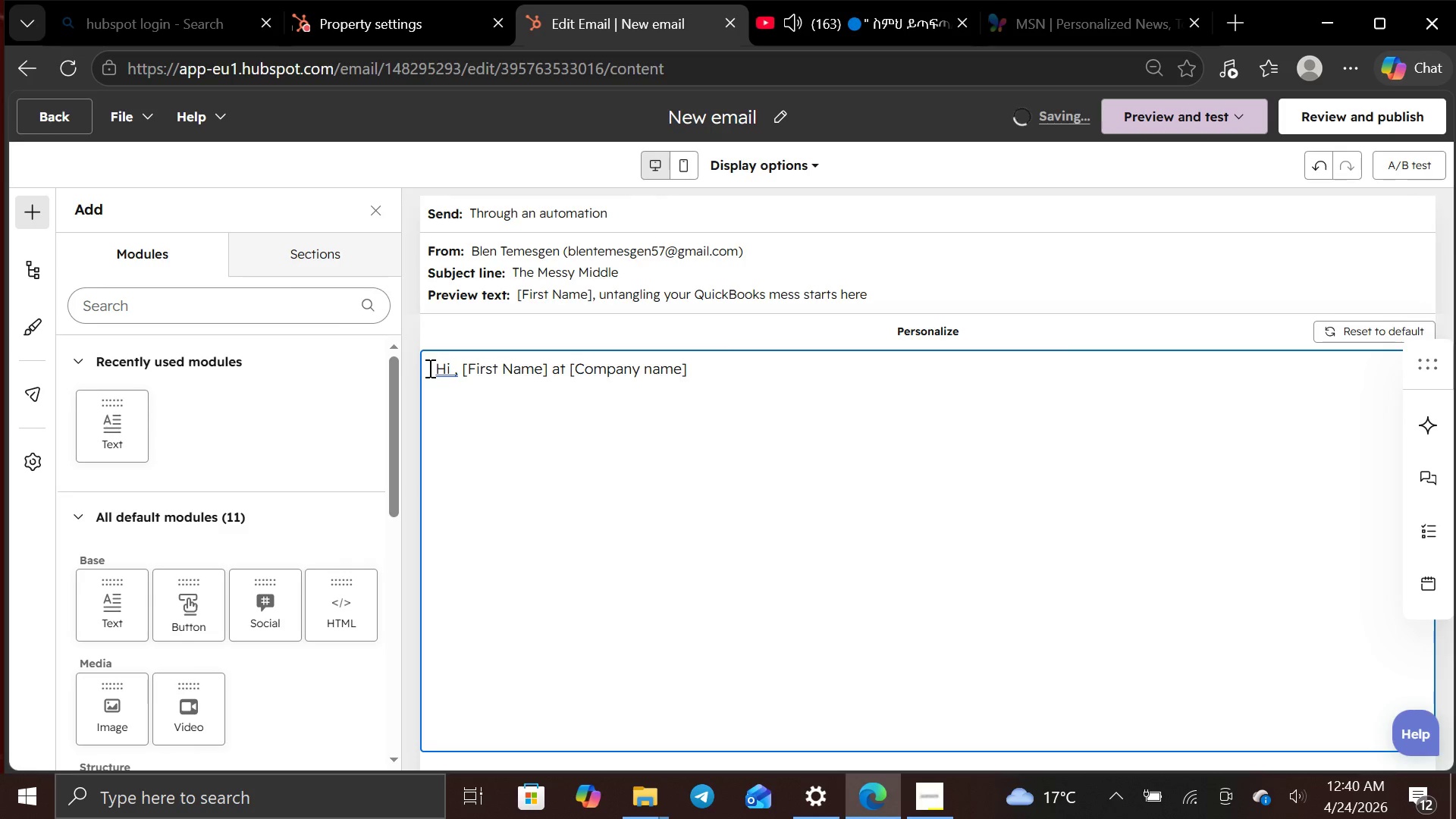 
key(Backspace)
 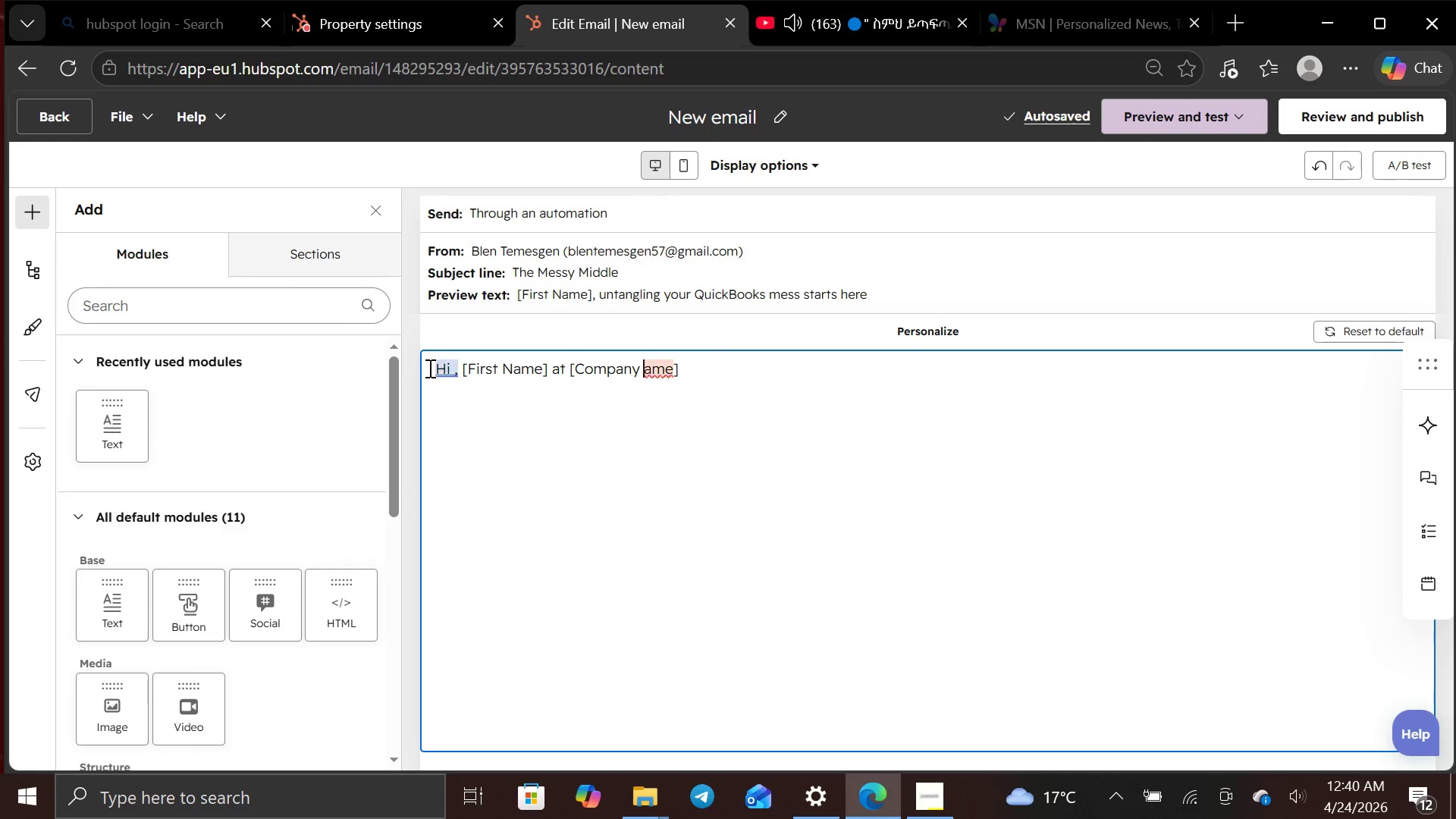 
key(CapsLock)
 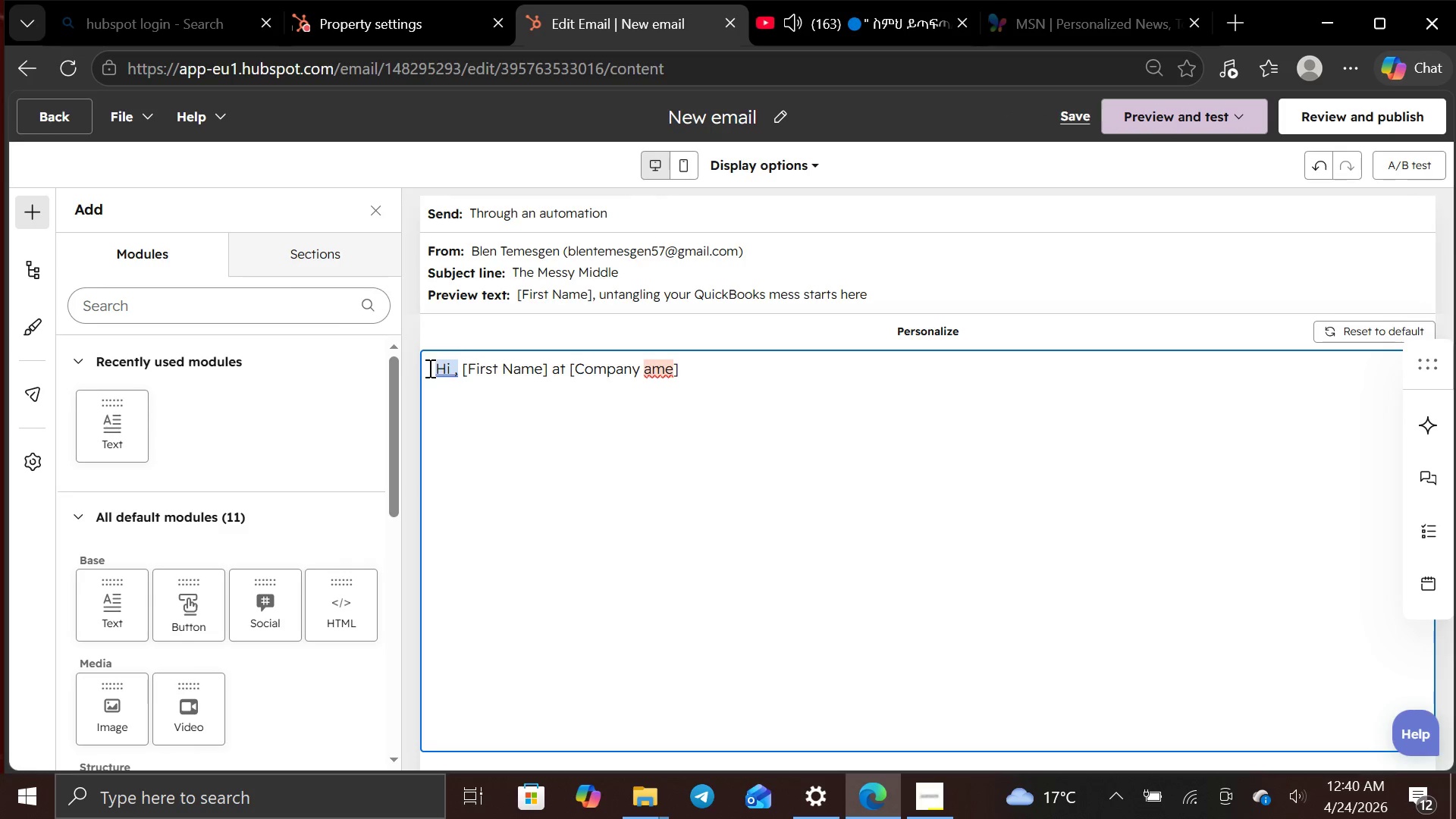 
key(N)
 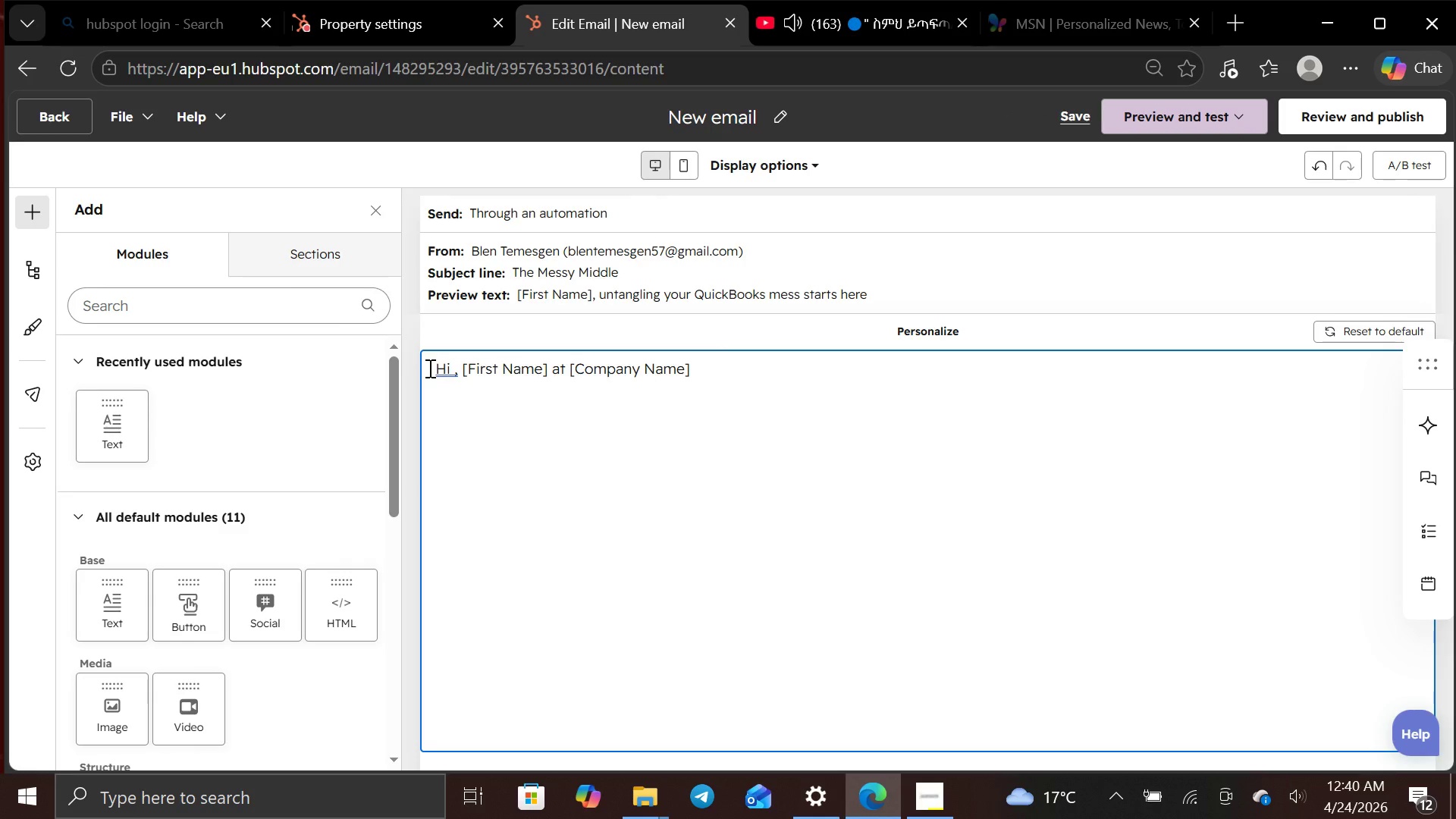 
key(ArrowRight)
 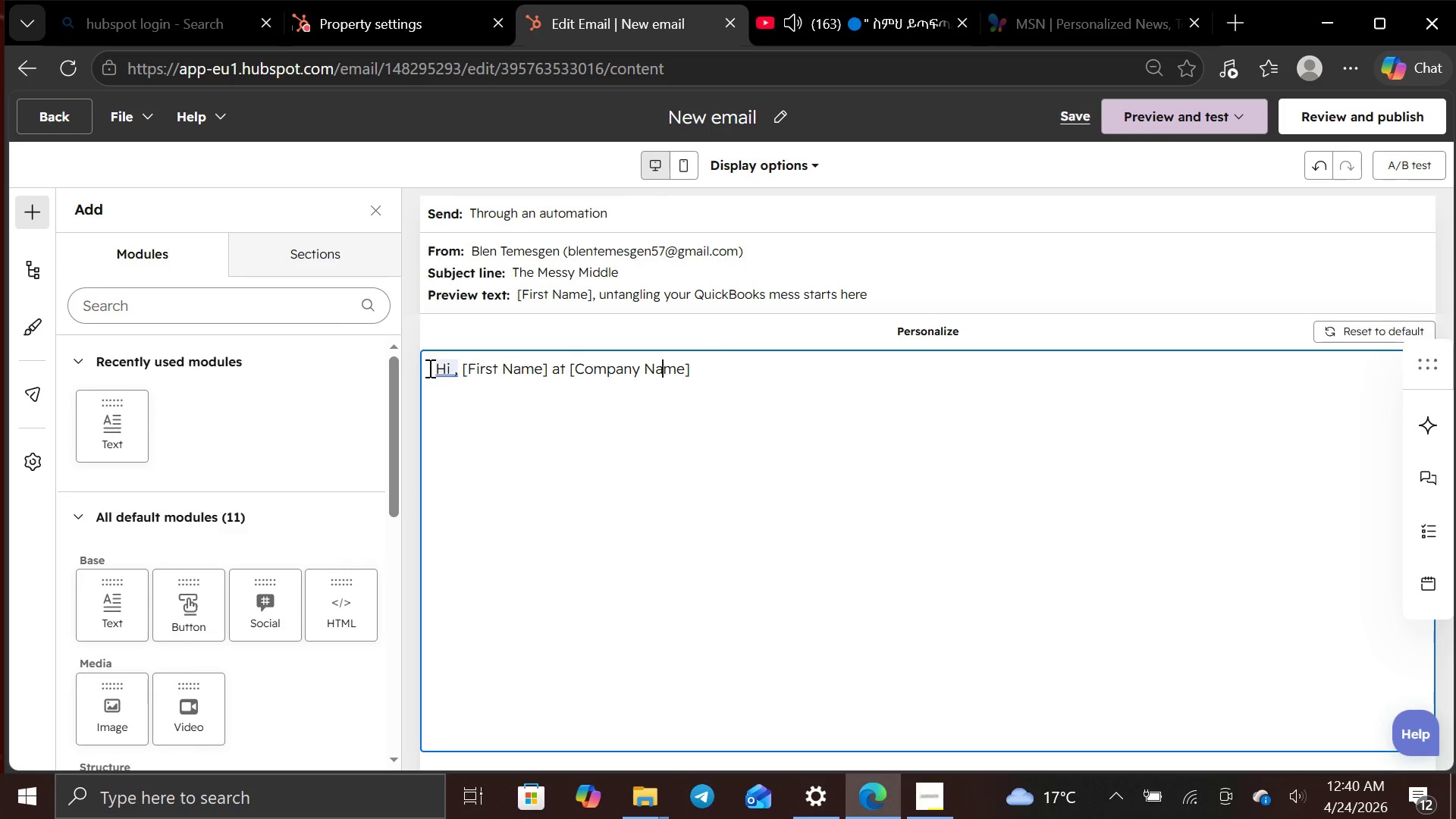 
key(ArrowRight)
 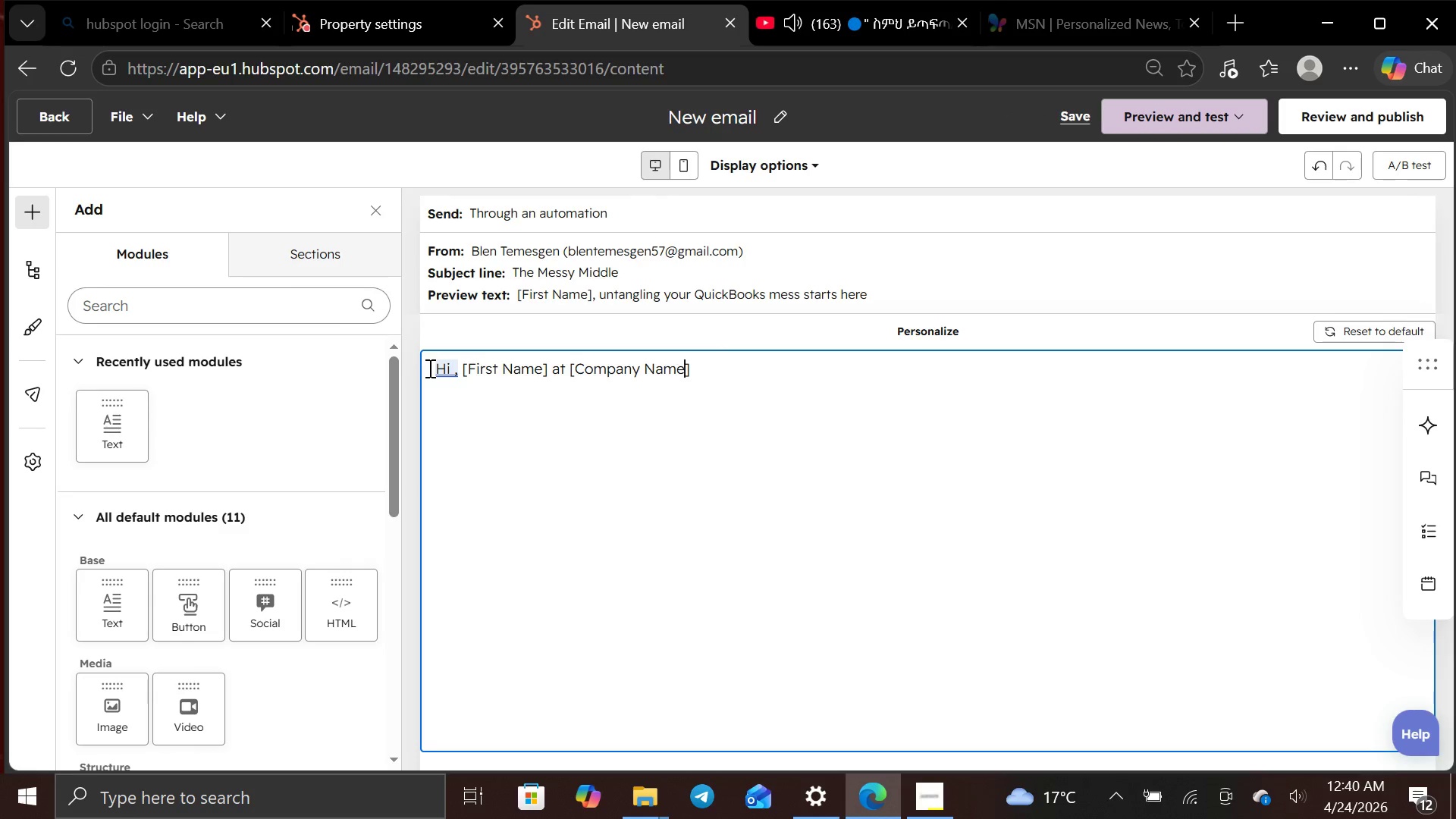 
key(ArrowRight)
 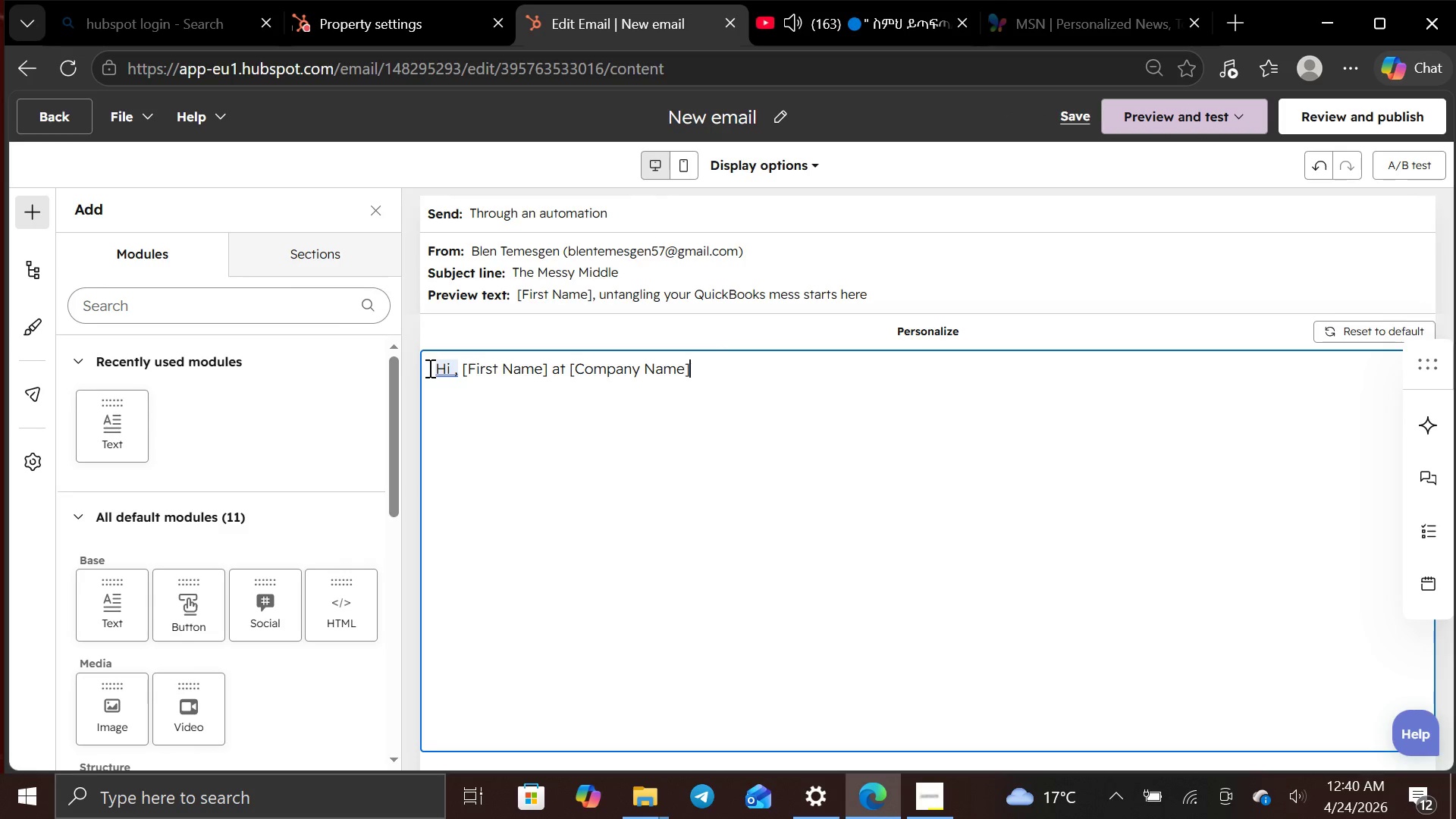 
key(ArrowRight)
 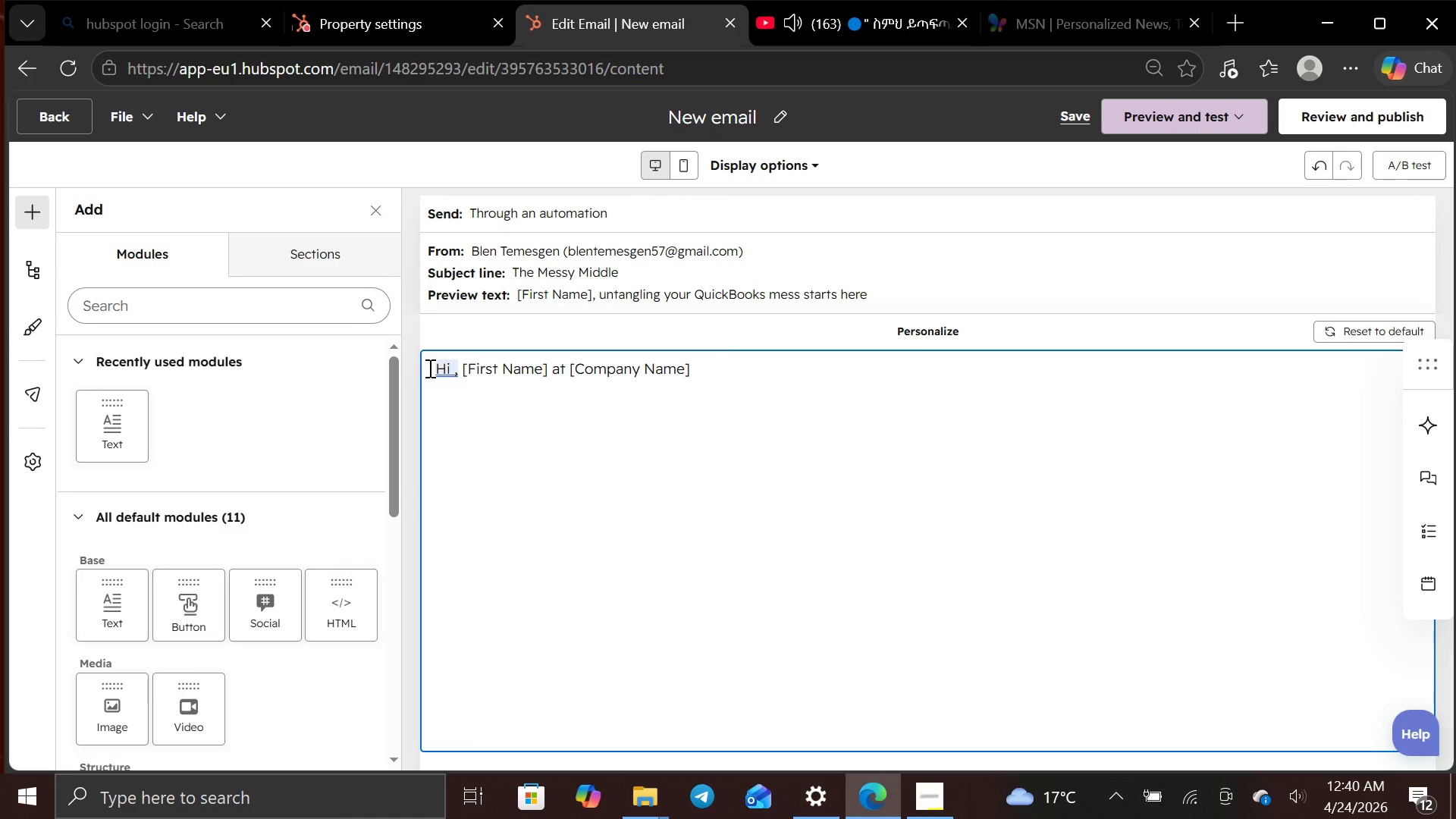 
type( we understand how frustrating it can feel when records )
 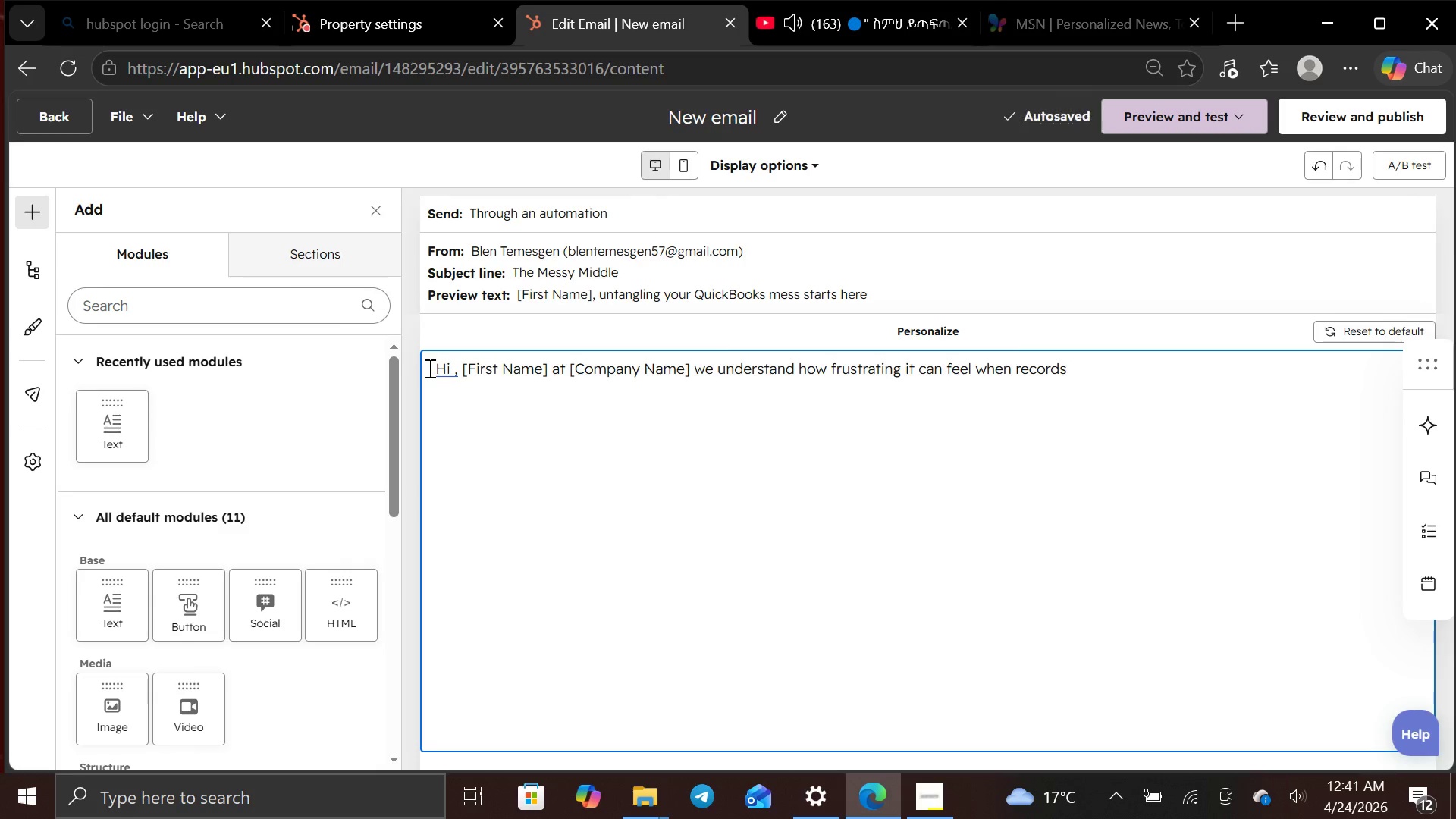 
wait(5.17)
 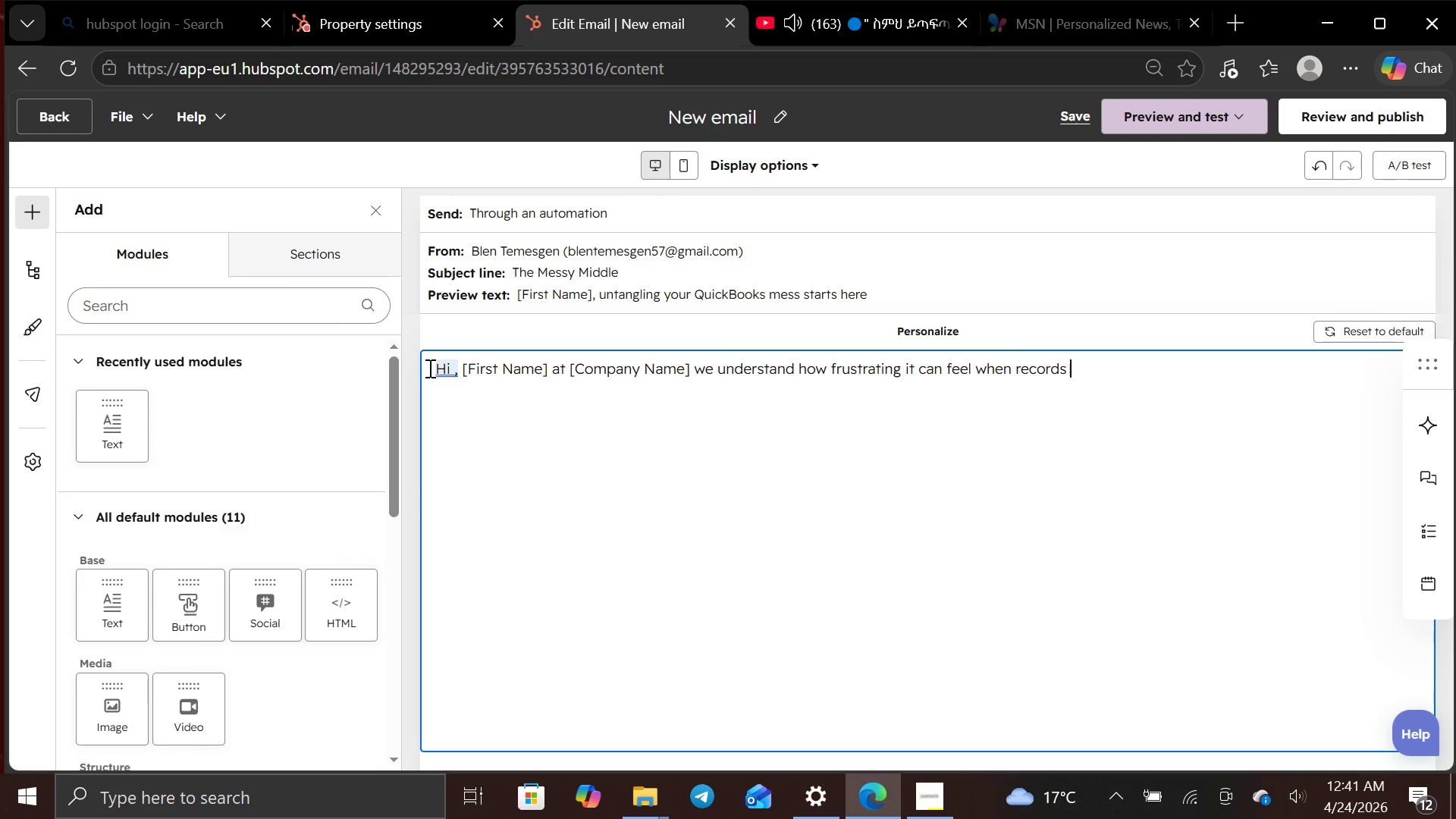 
type(pile up and )
 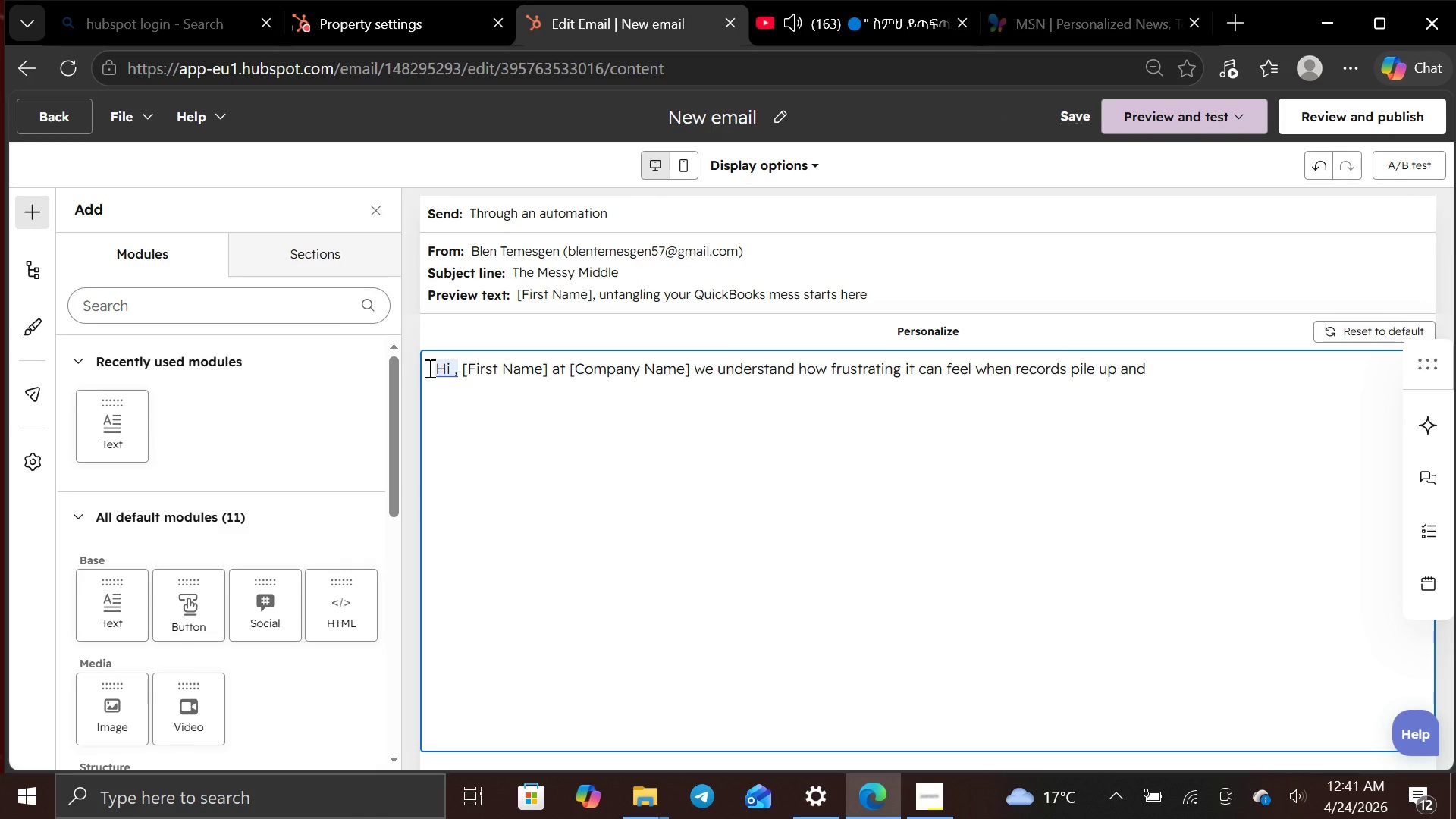 
type(reconciliation gats delayed )
 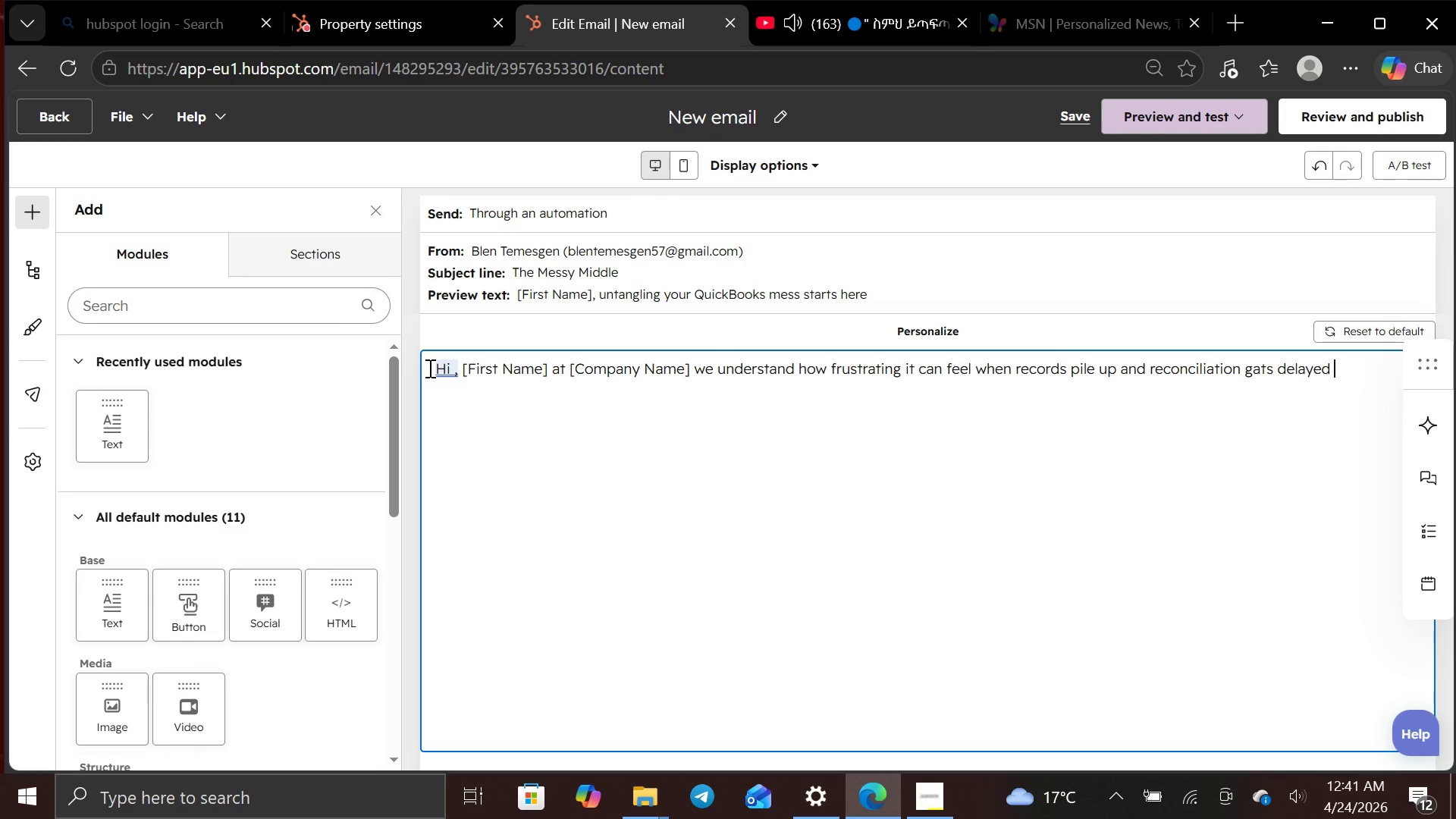 
key(Period)
 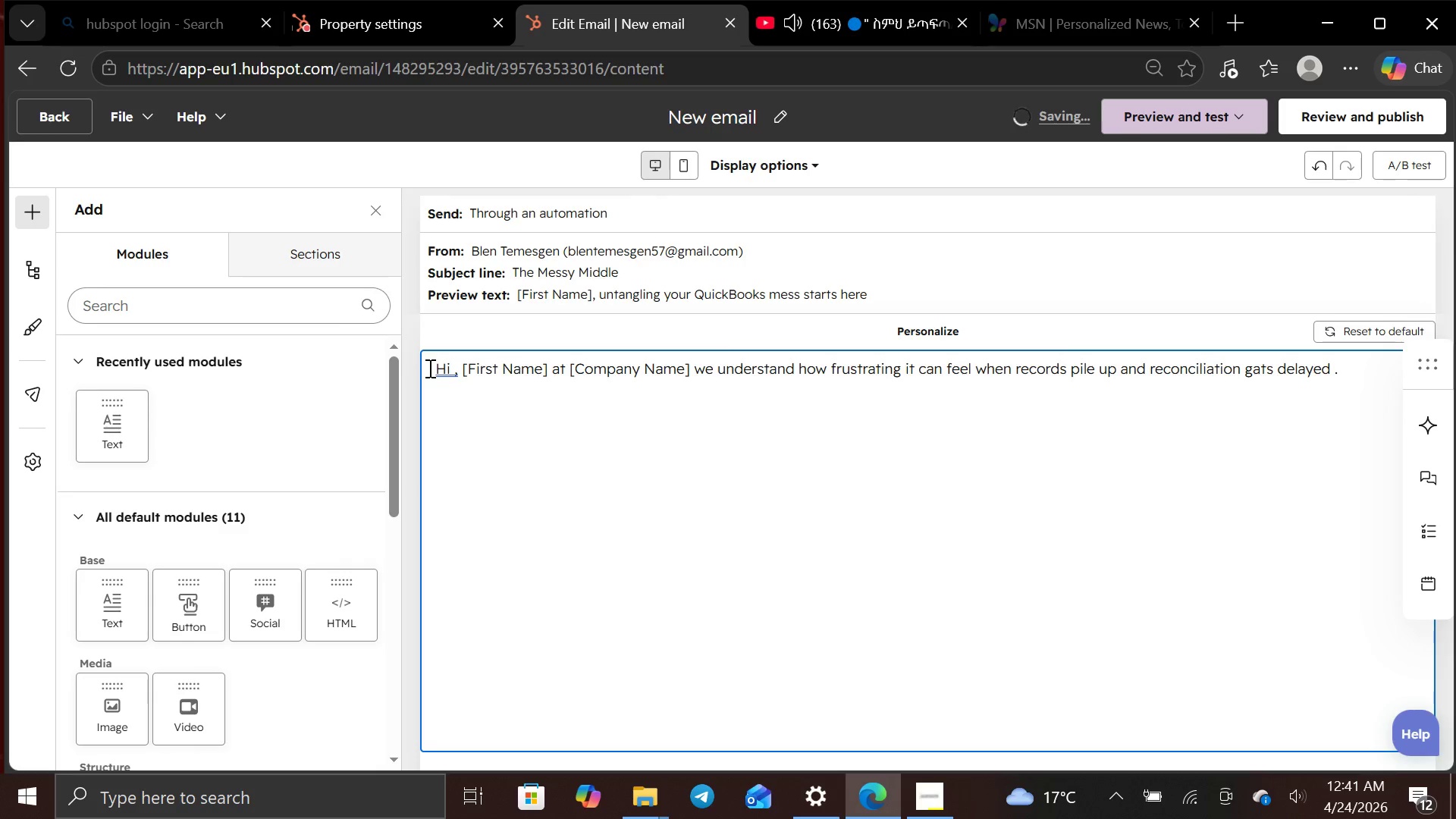 
key(Backspace)
 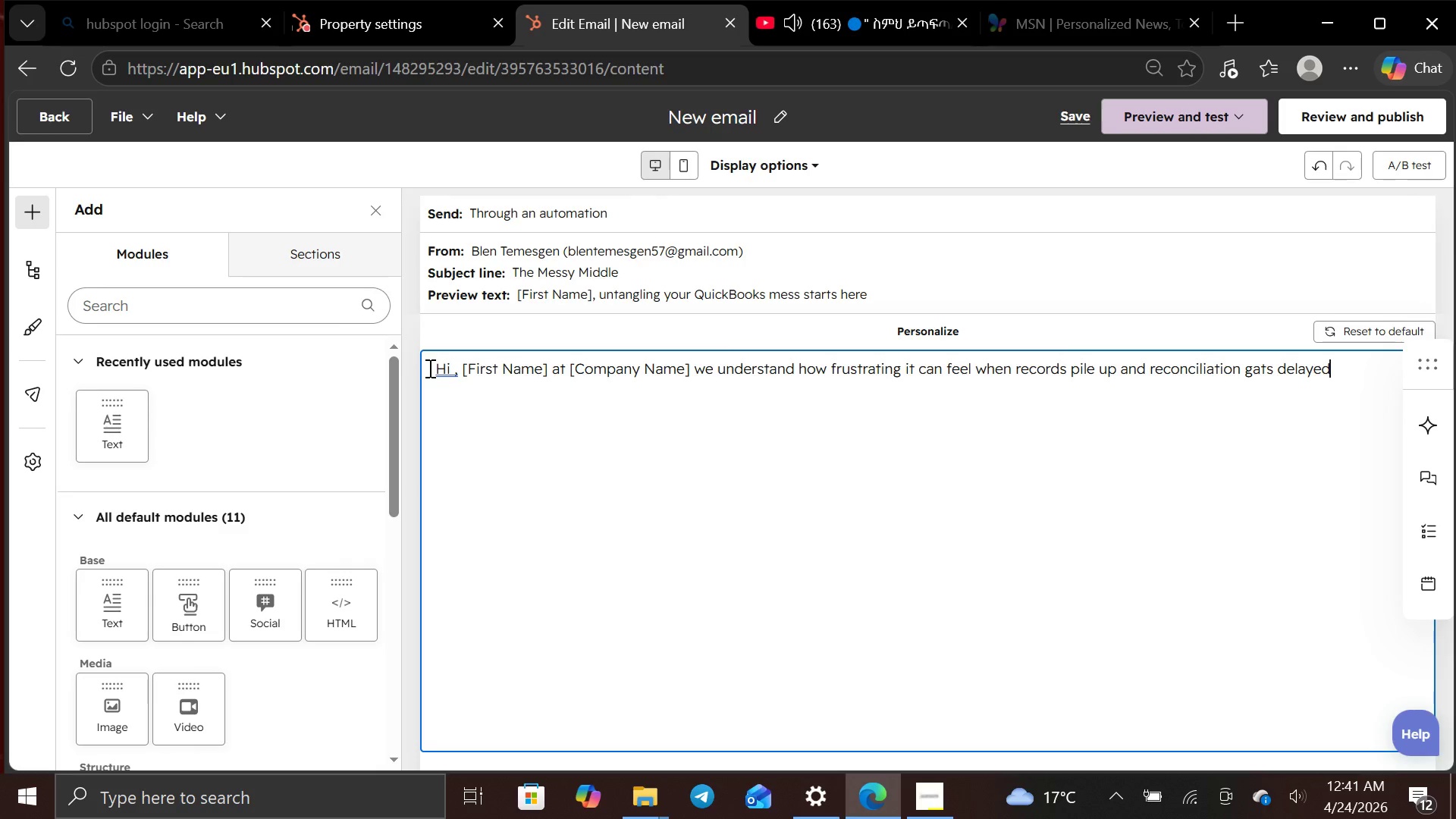 
key(Backspace)
 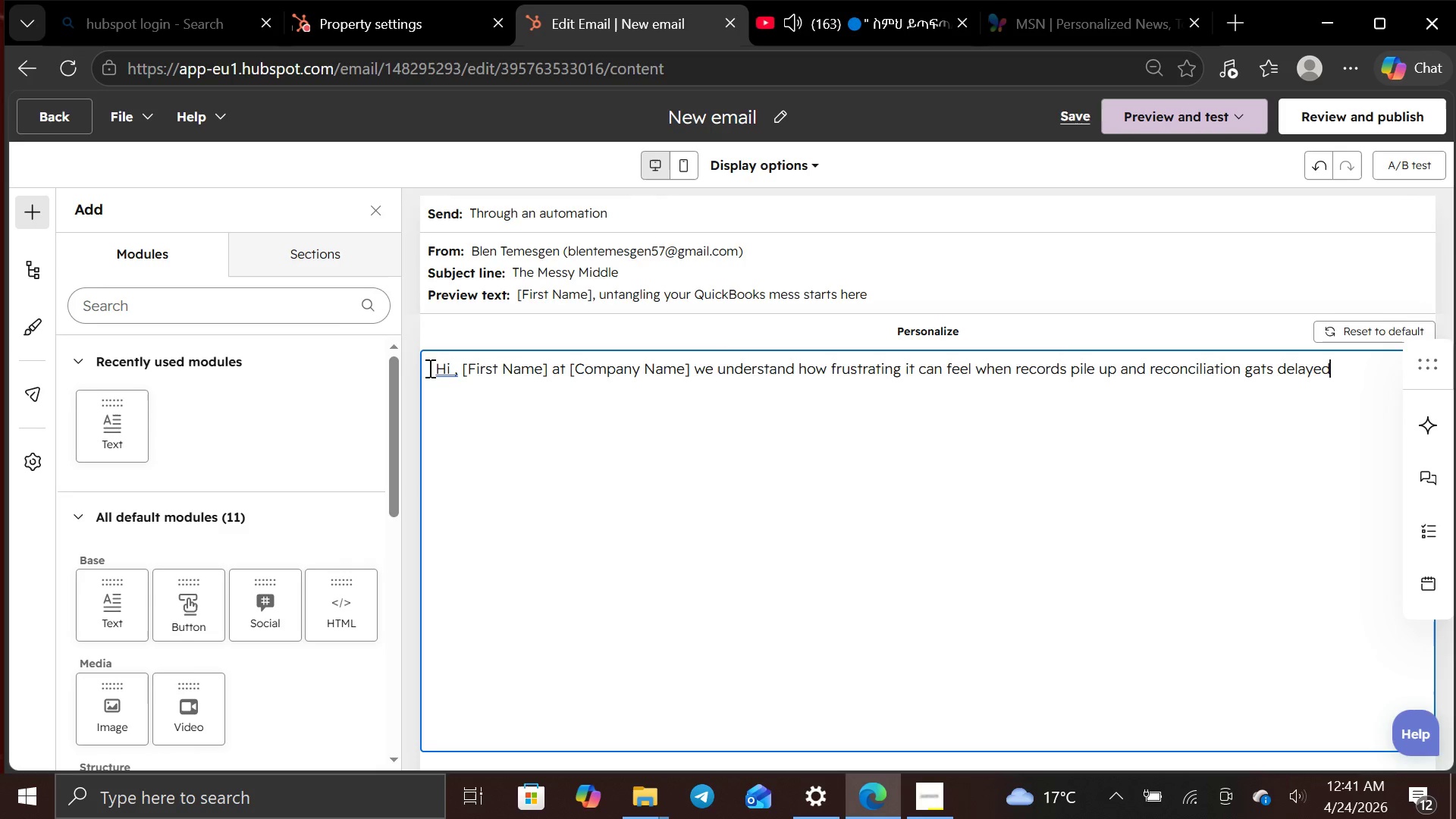 
key(Period)
 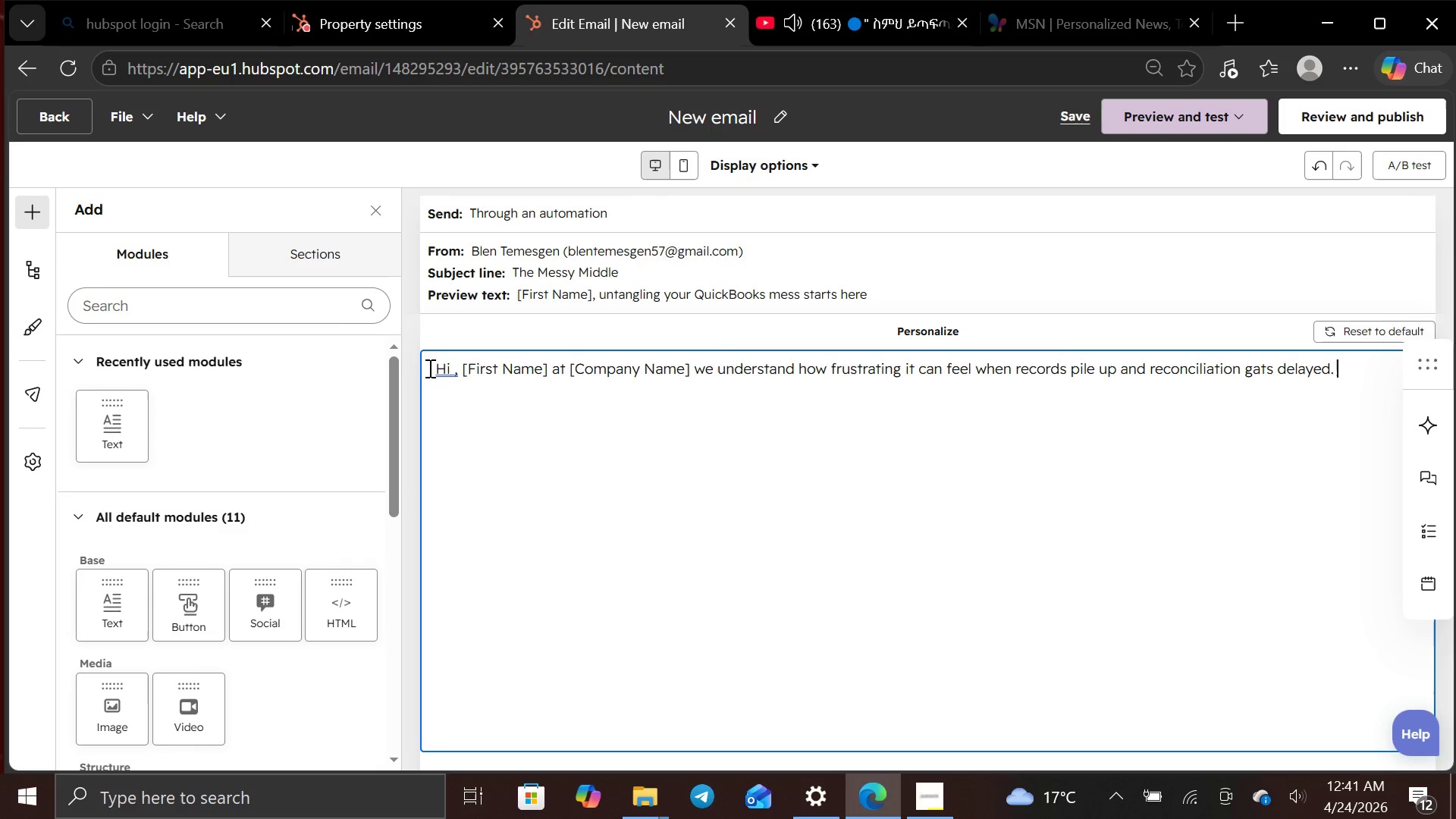 
key(Space)
 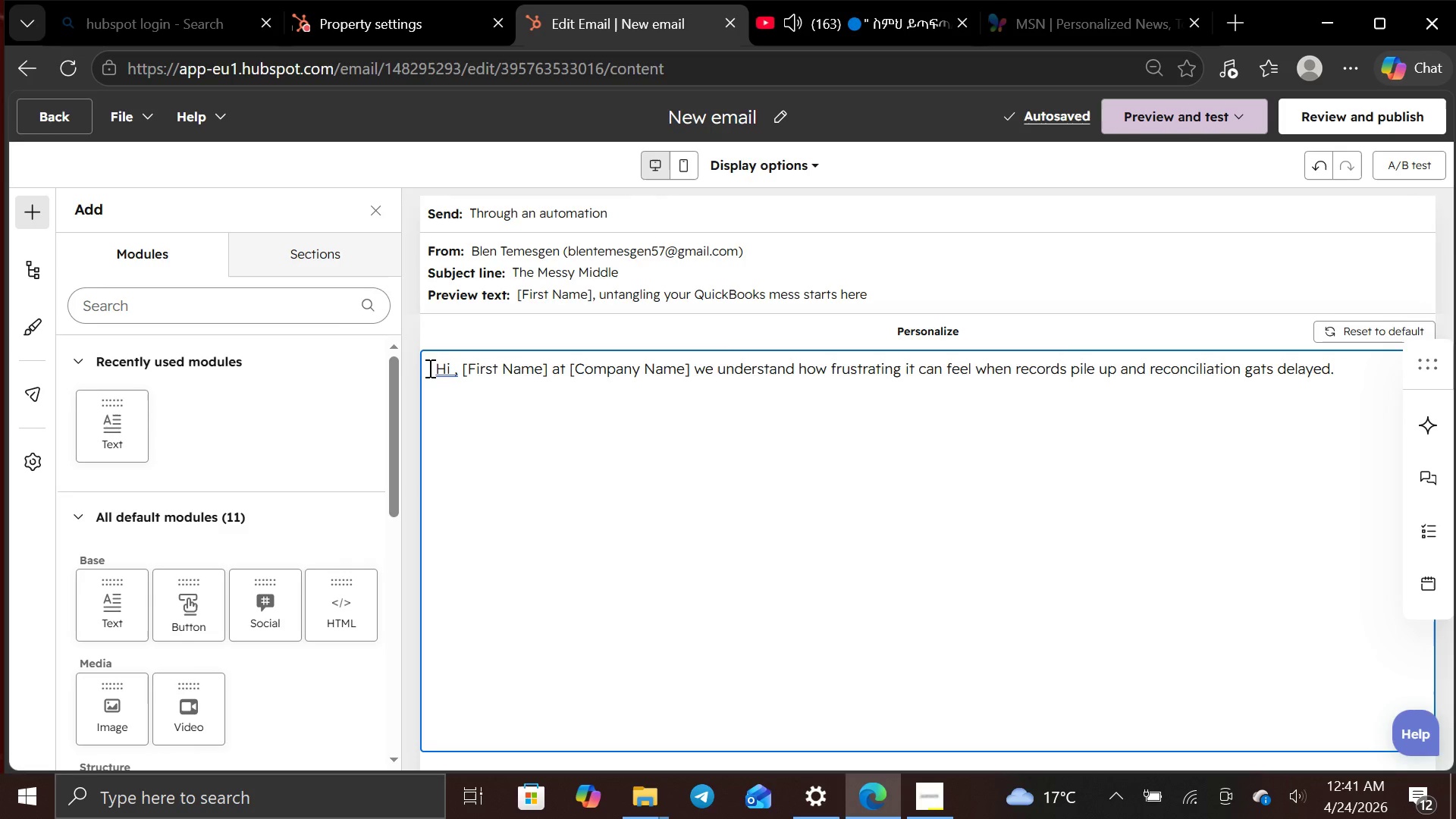 
wait(10.69)
 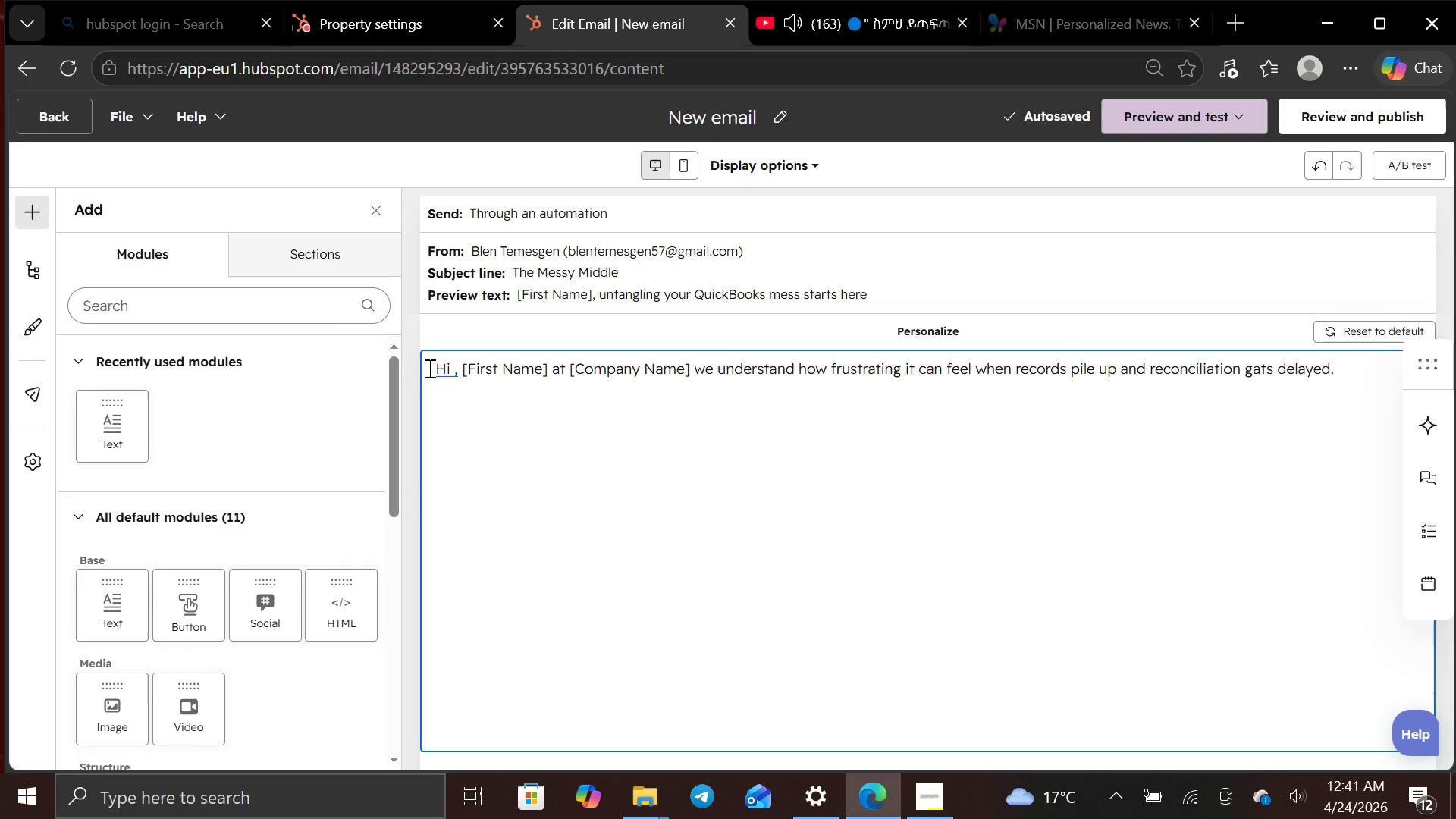 
type(Your laa)
key(Backspace)
type(st )
 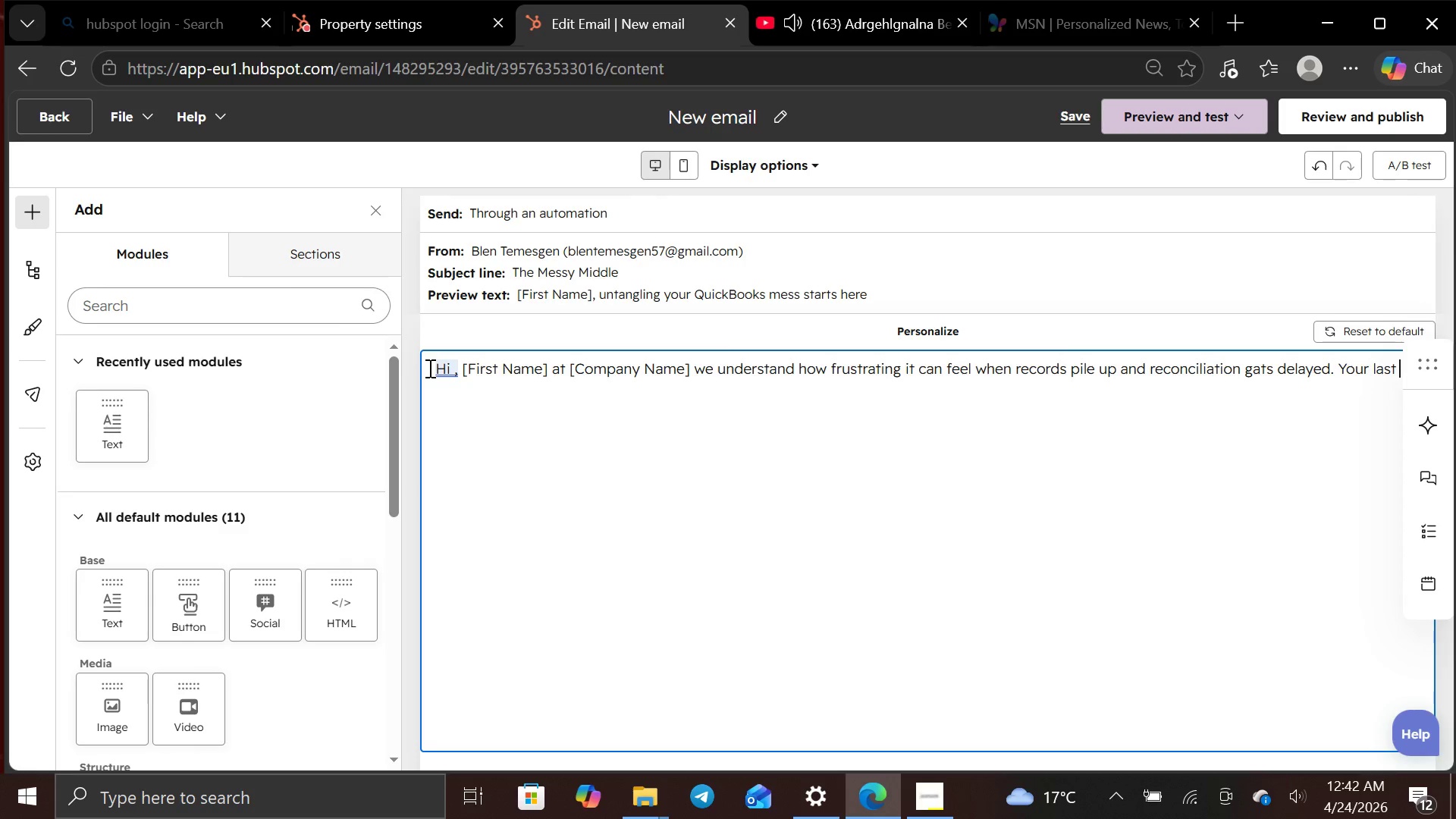 
type(reconciliation )
 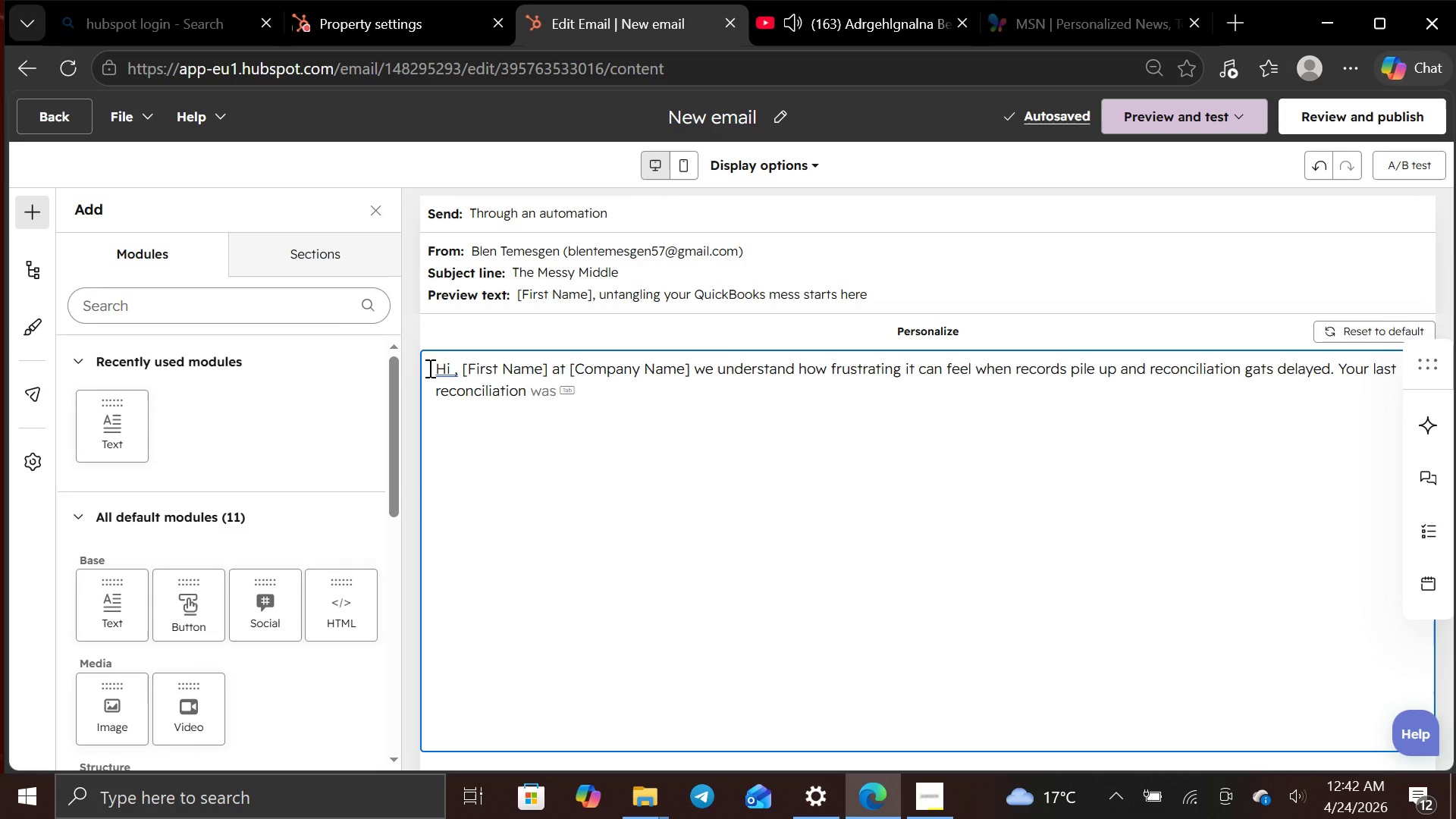 
wait(8.0)
 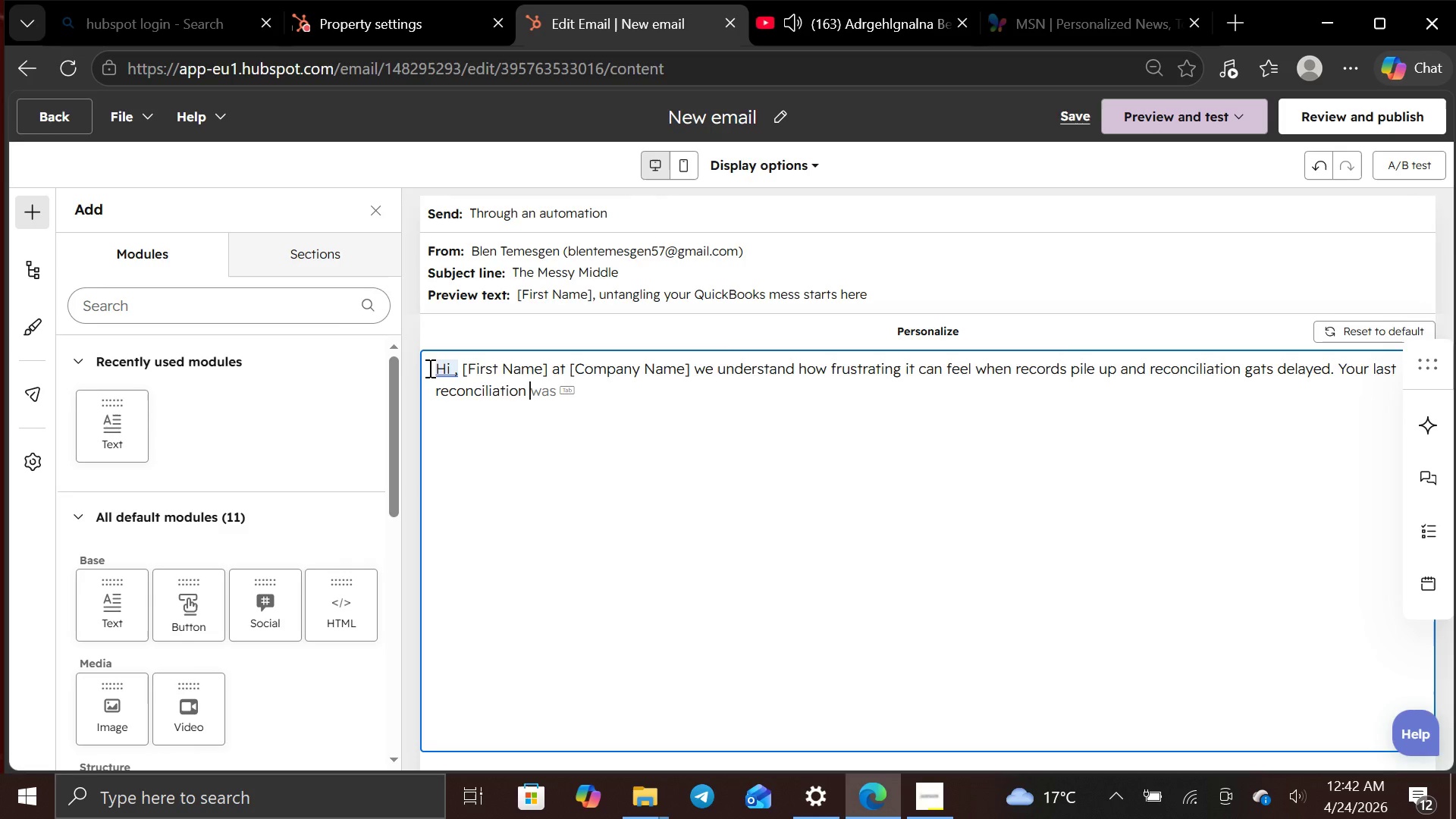 
type(date was )
 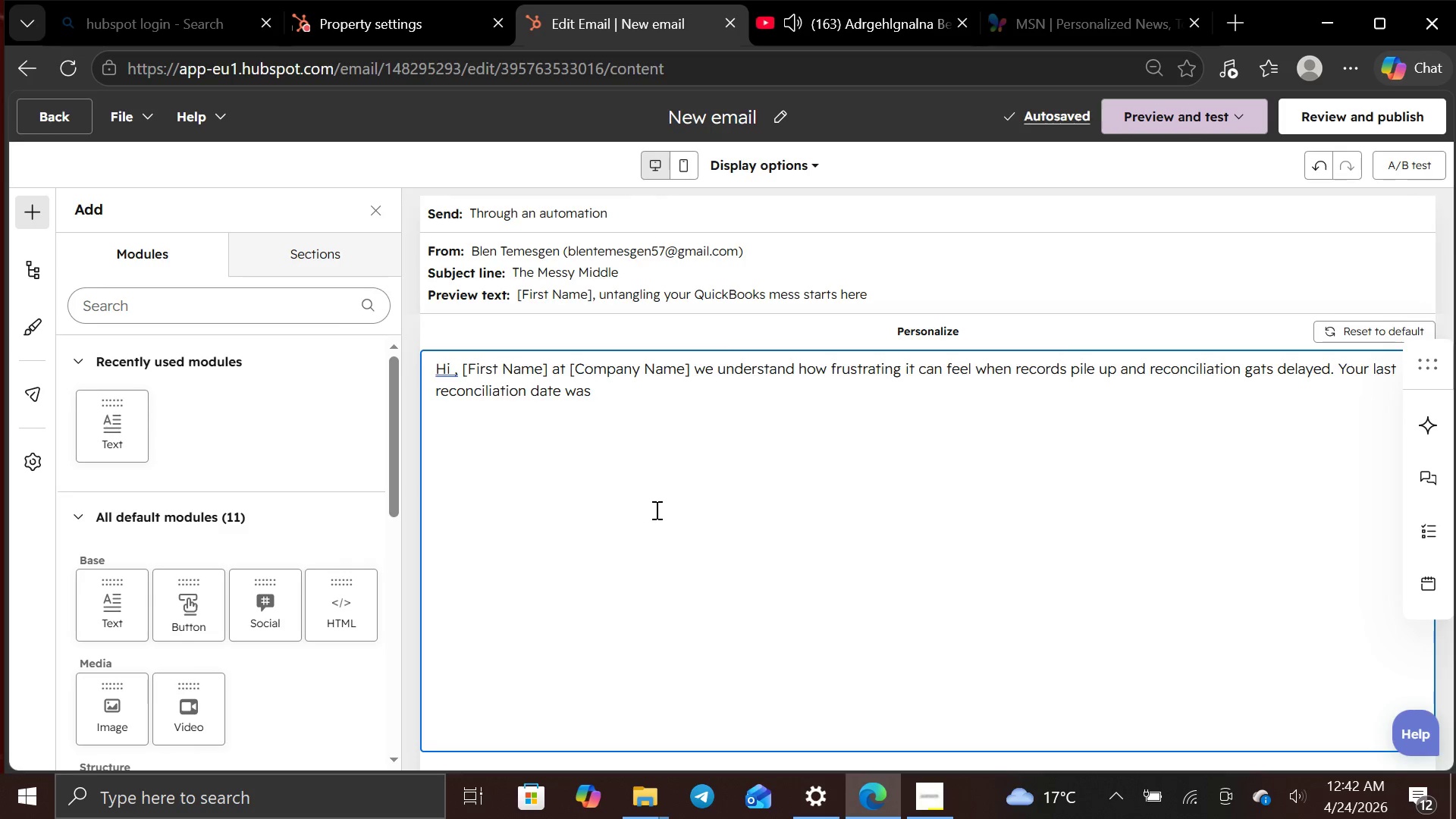 
wait(7.88)
 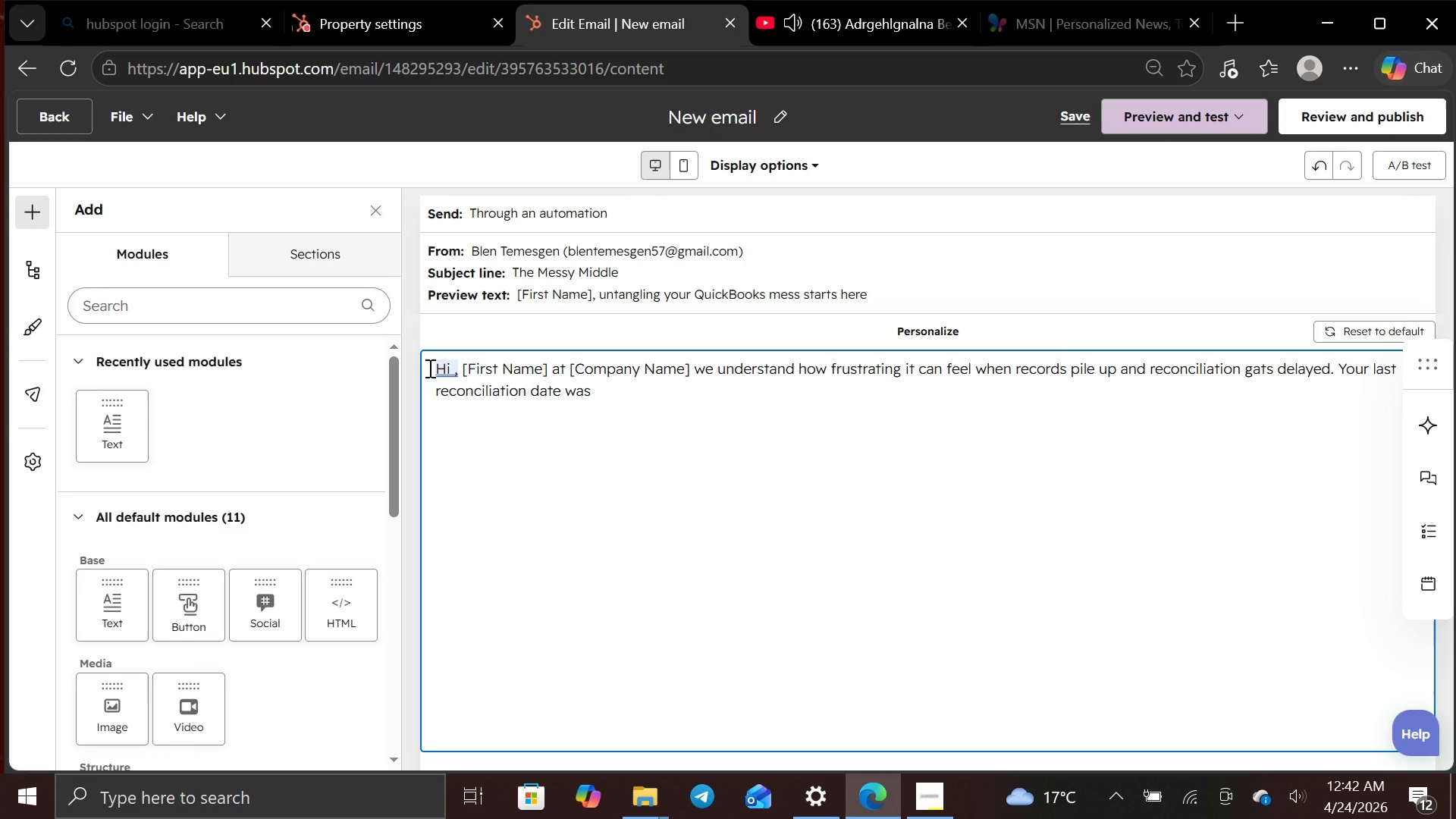 
left_click([949, 805])